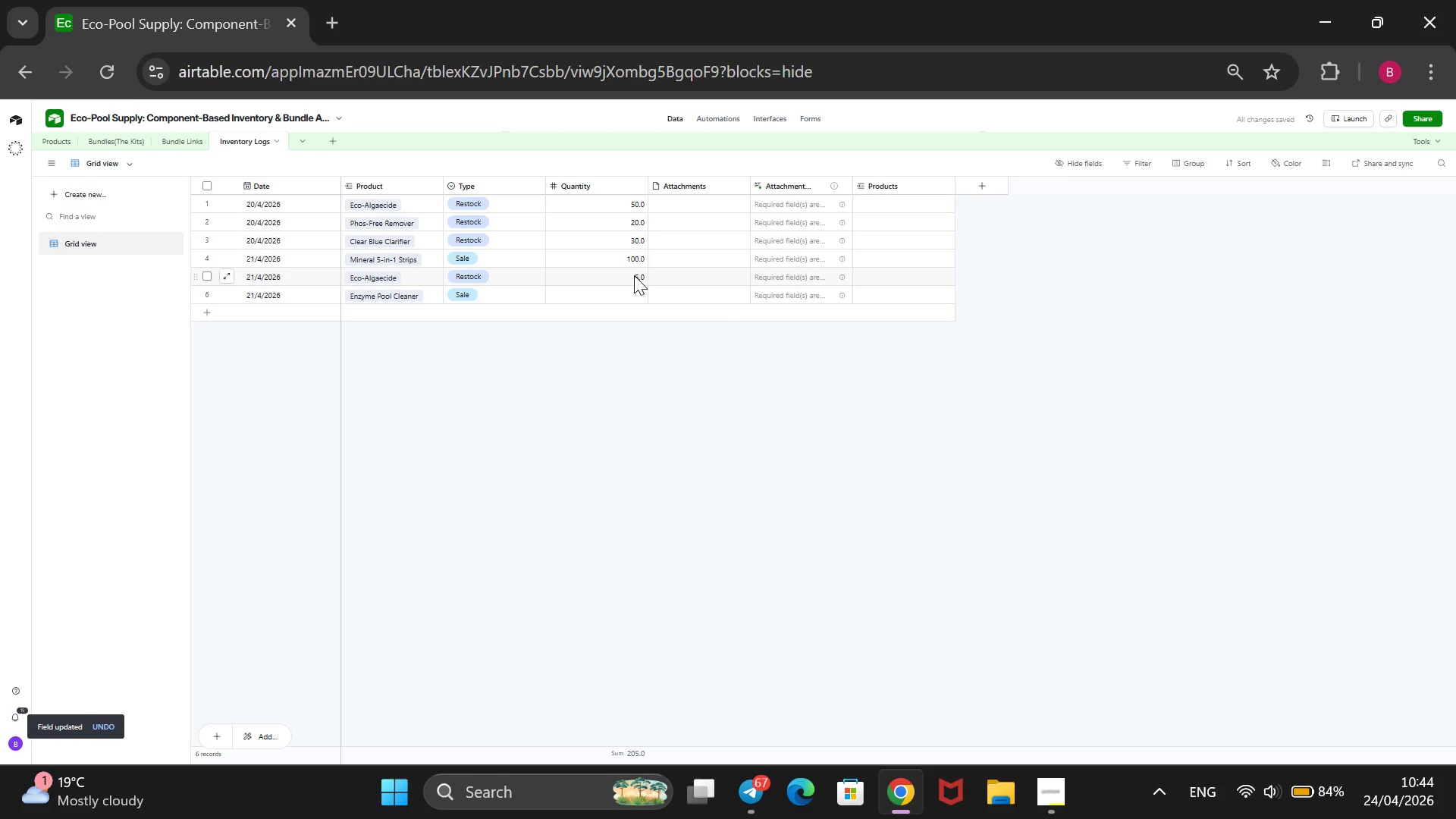 
wait(7.17)
 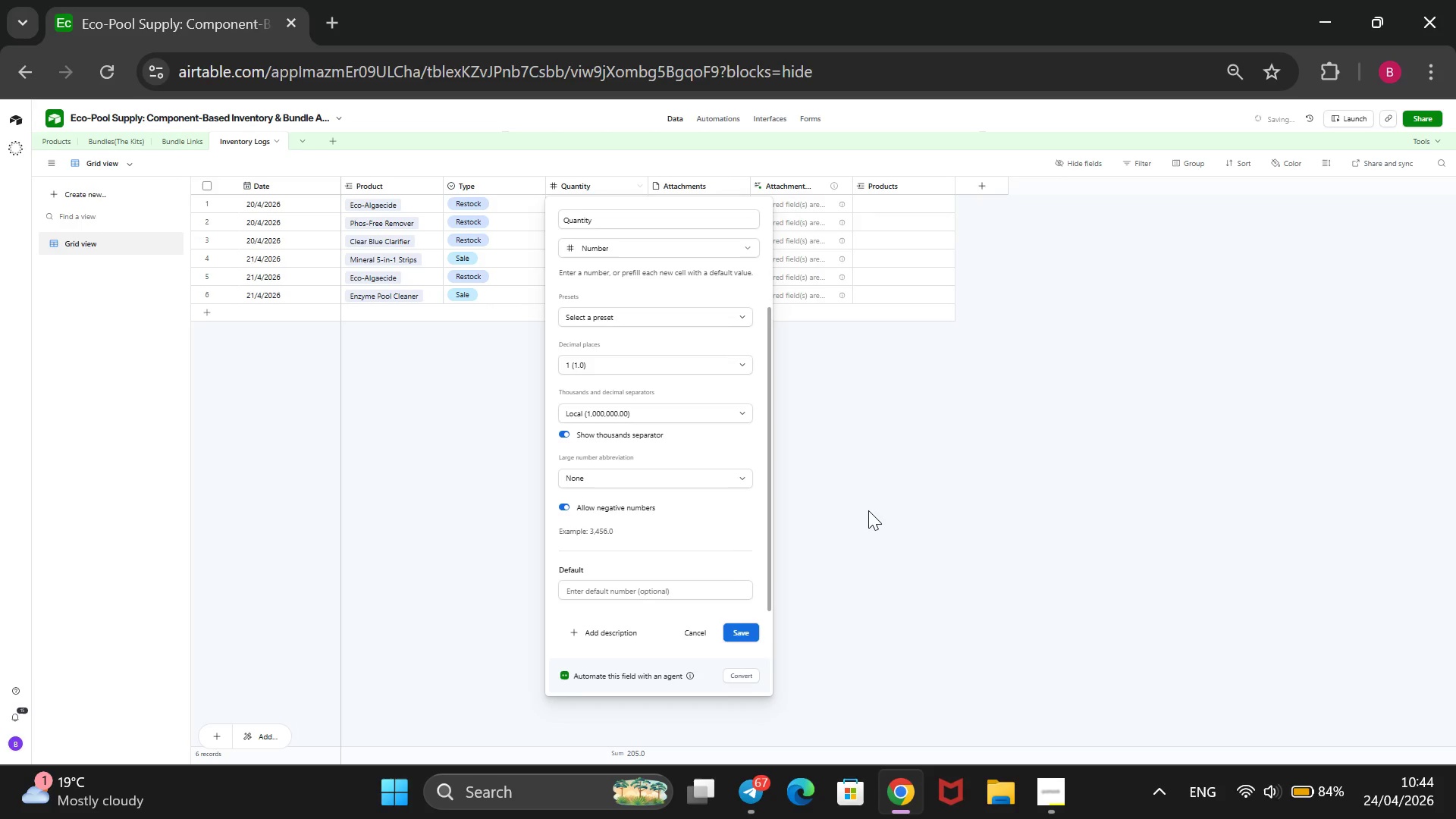 
right_click([609, 184])
 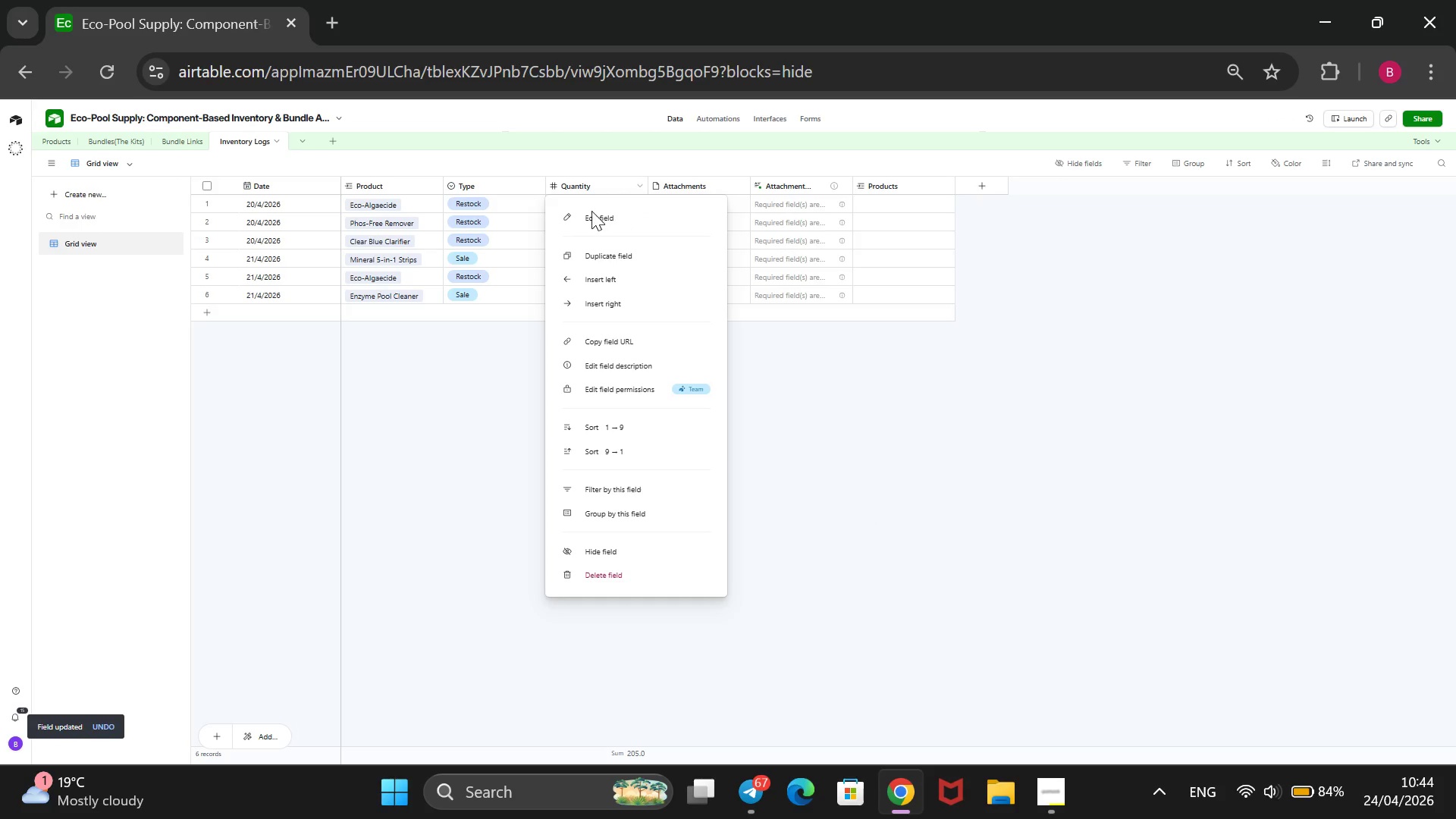 
left_click([585, 215])
 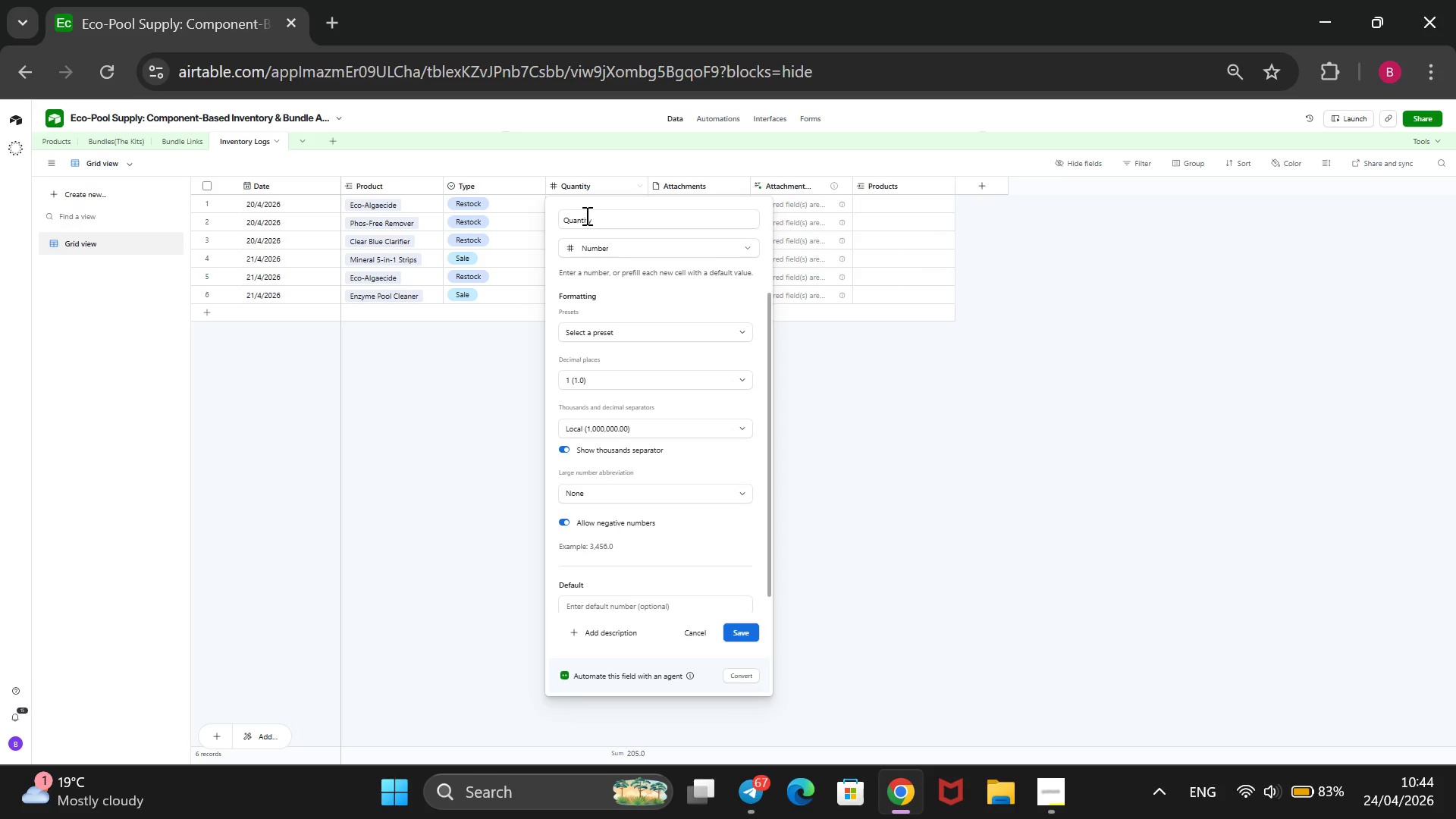 
wait(6.94)
 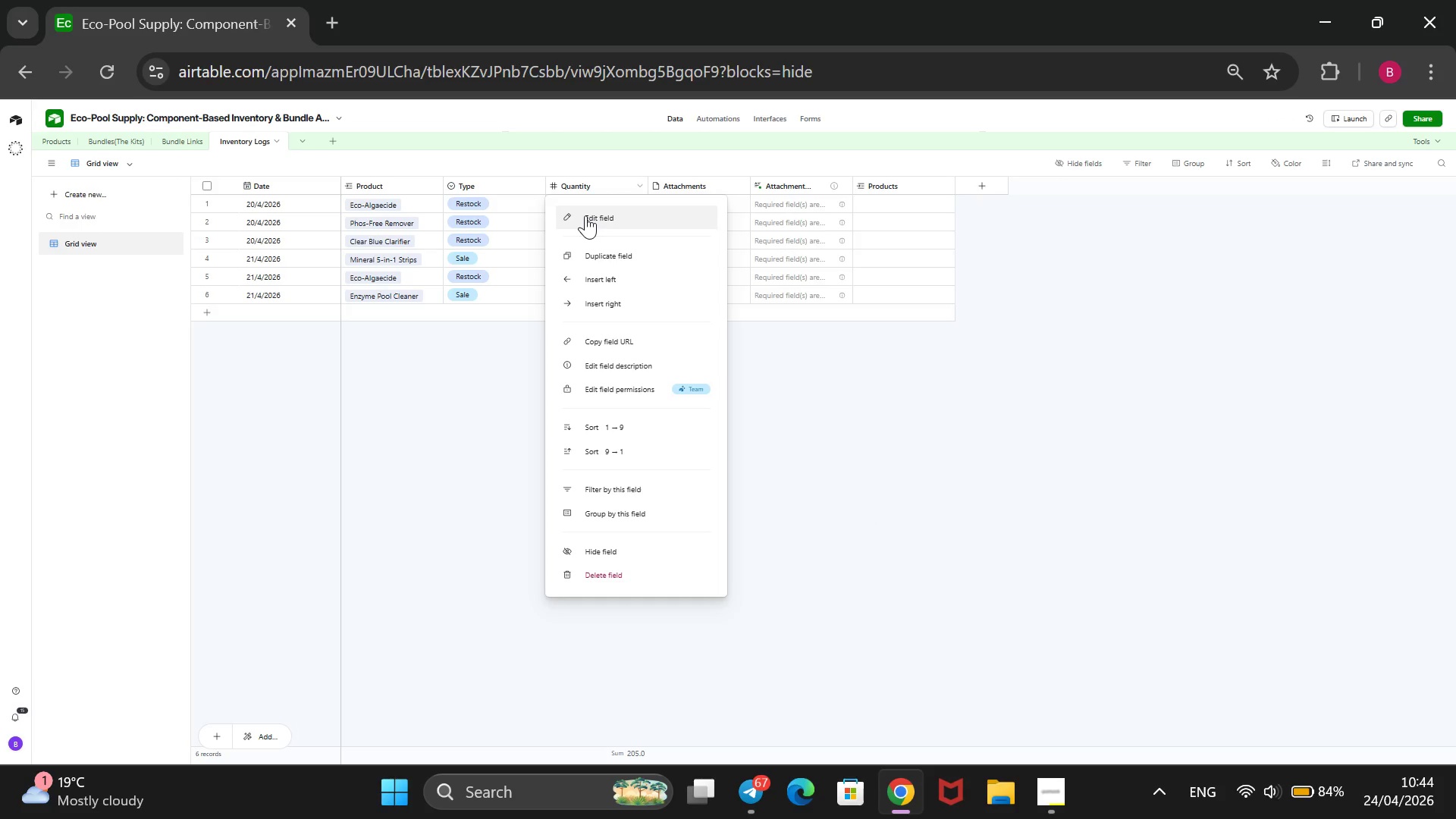 
left_click([690, 372])
 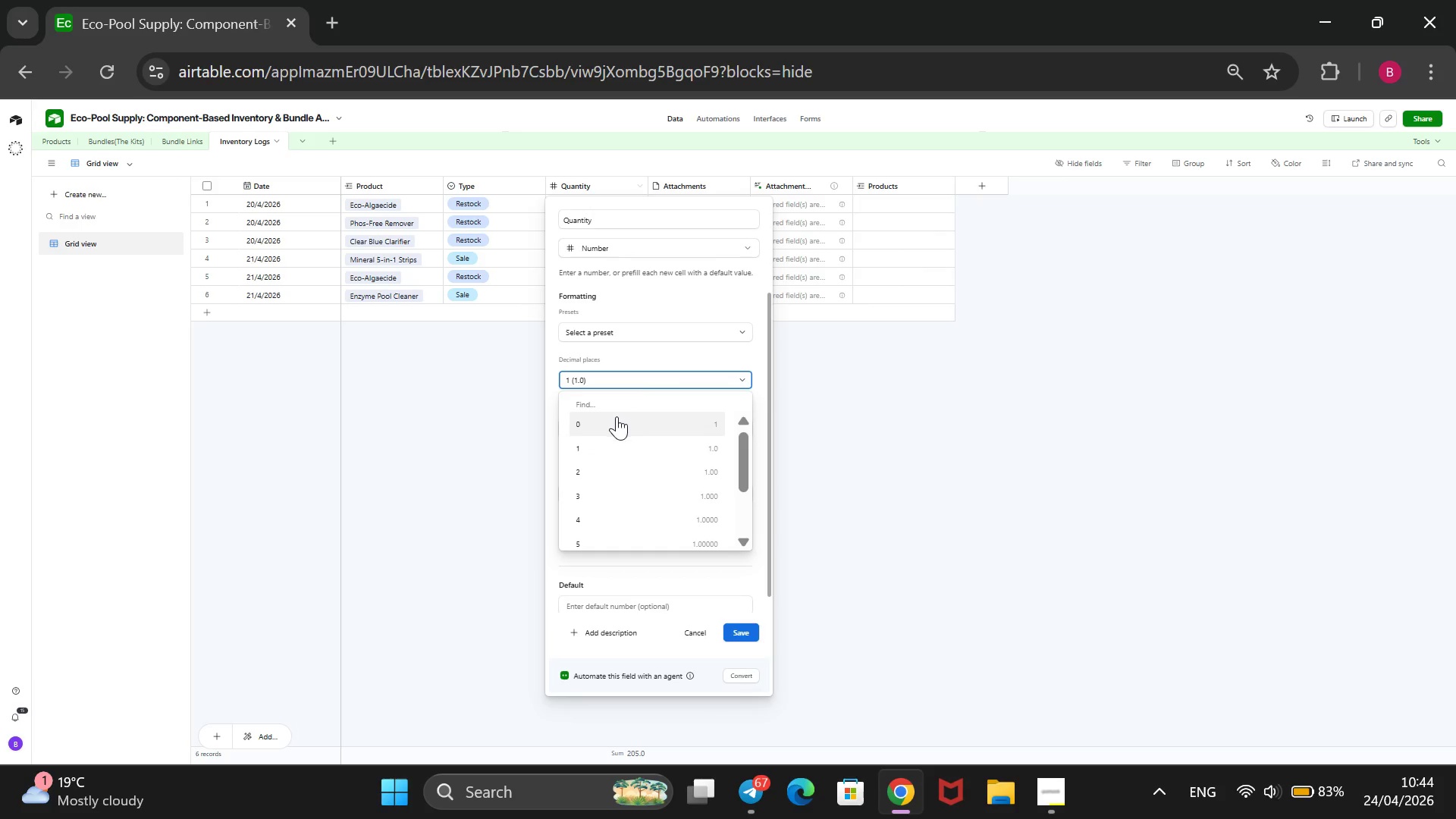 
left_click([617, 416])
 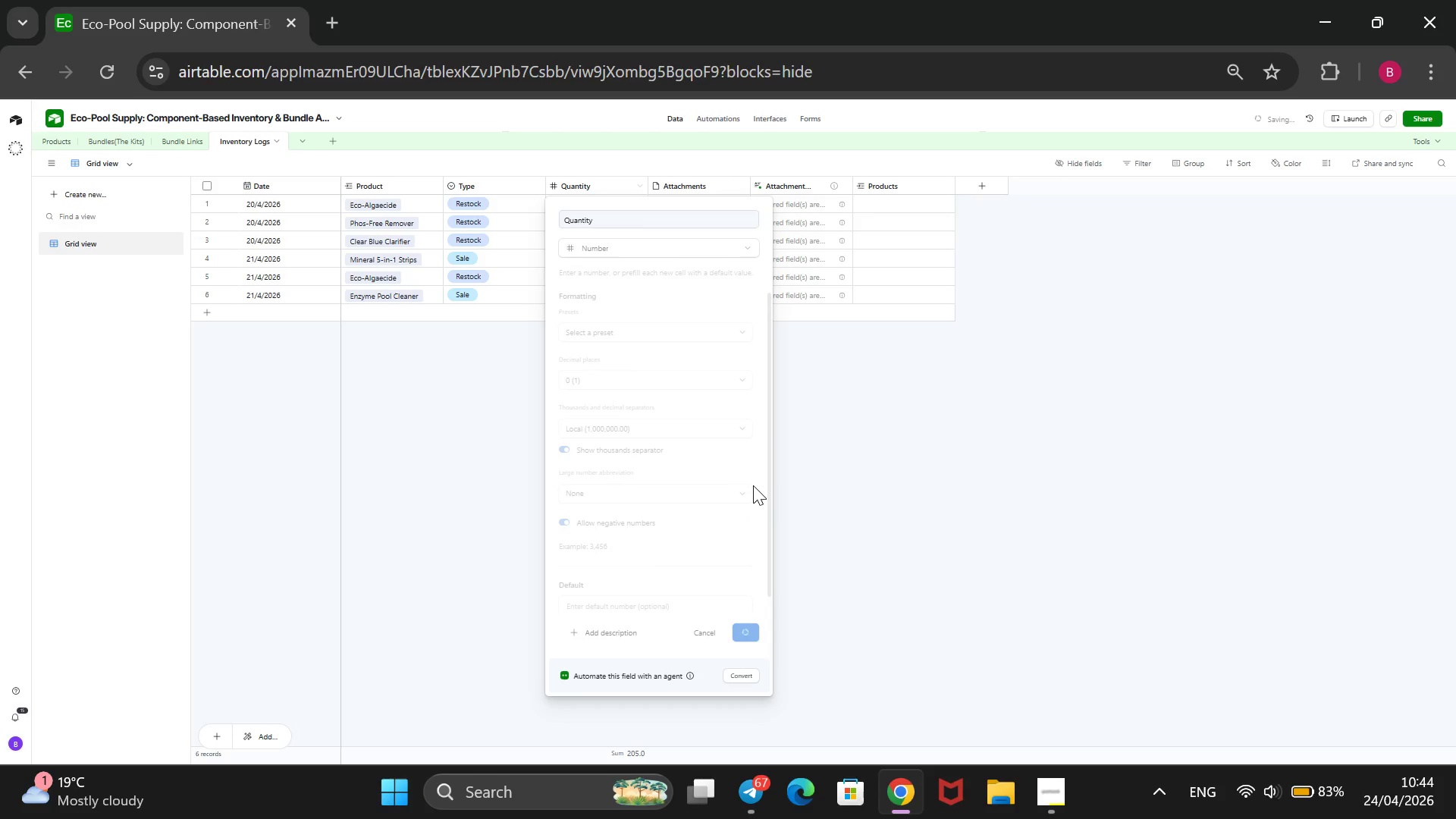 
wait(17.66)
 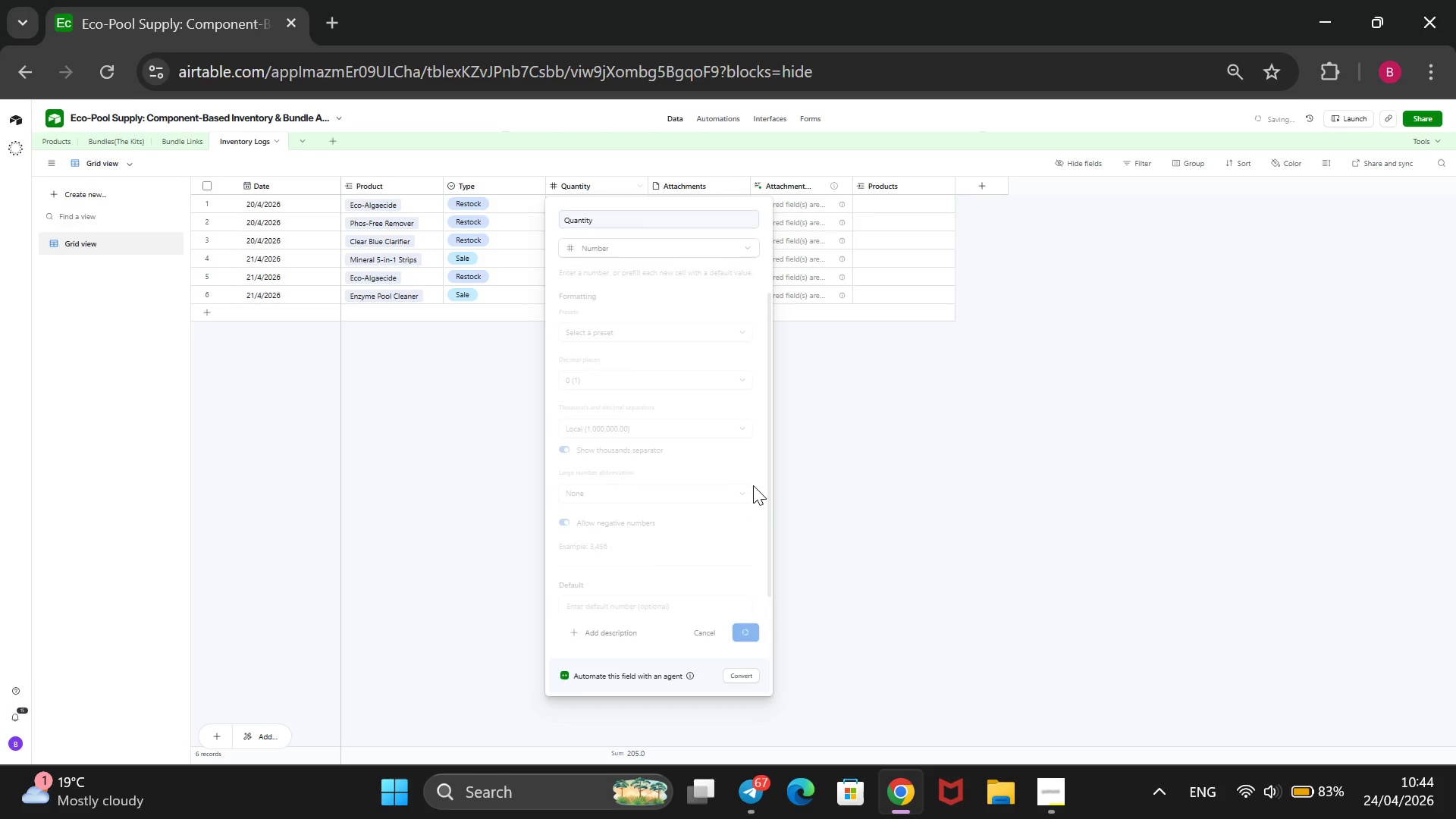 
mouse_move([847, 505])
 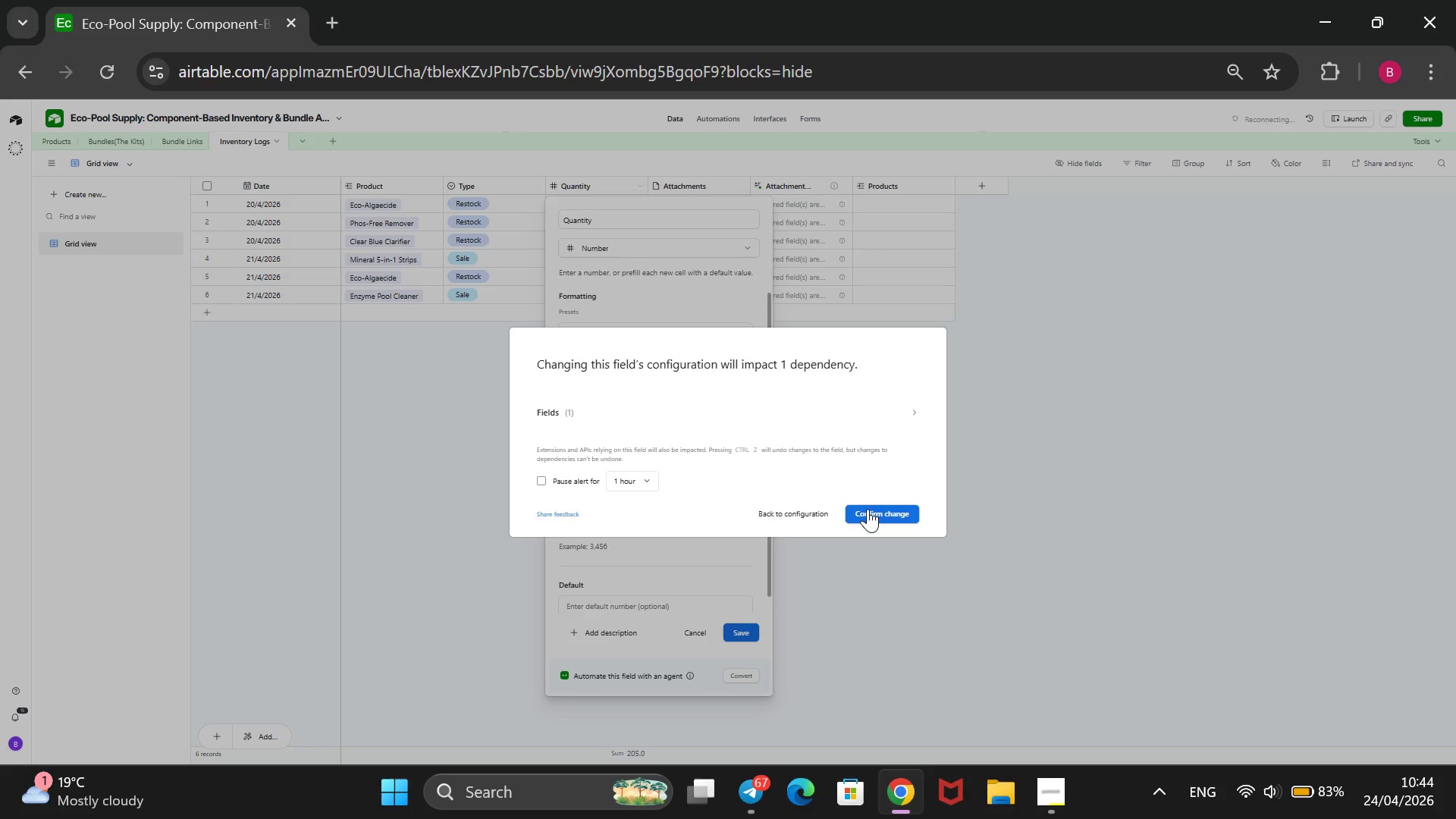 
left_click([868, 509])
 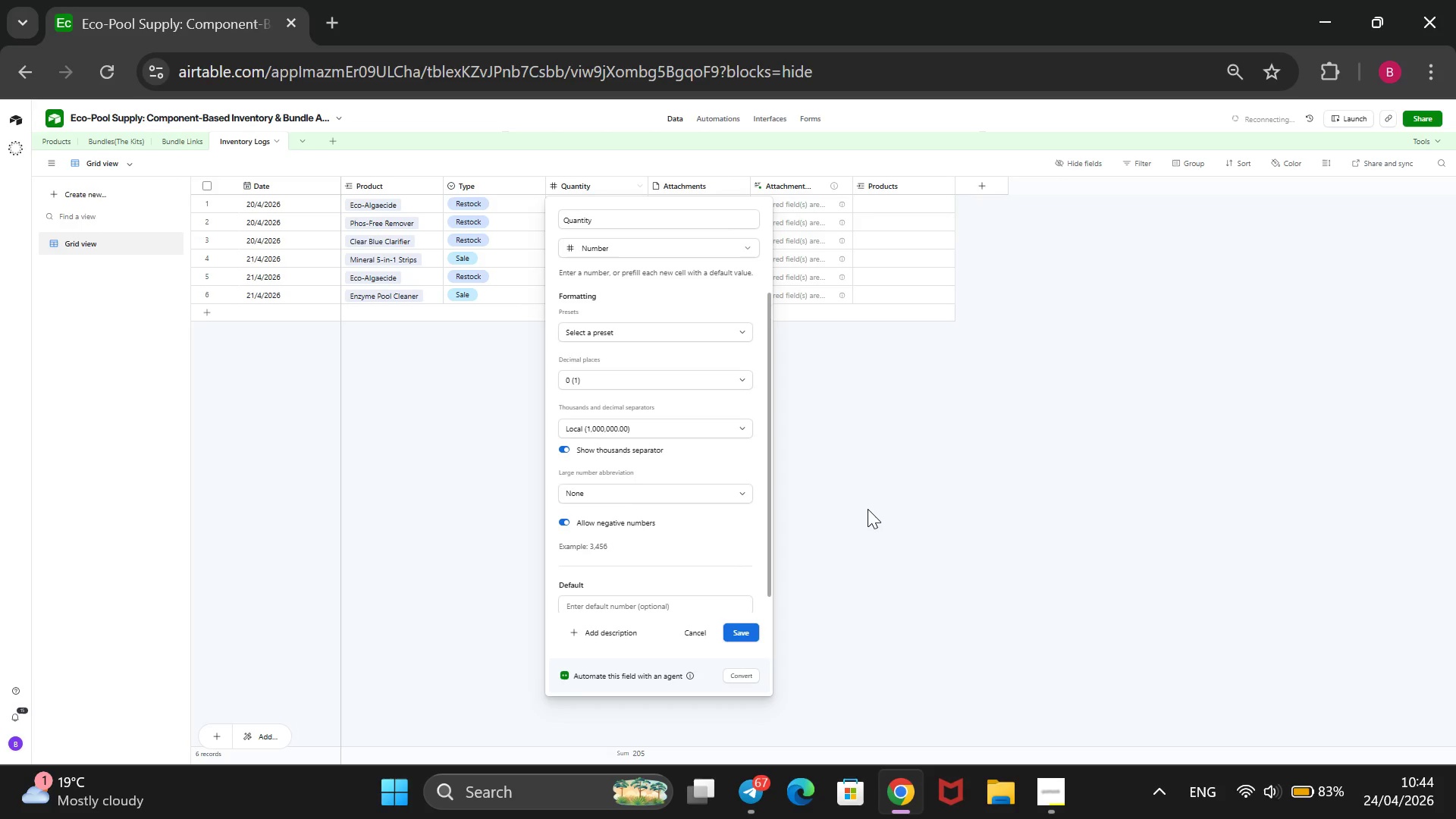 
wait(8.06)
 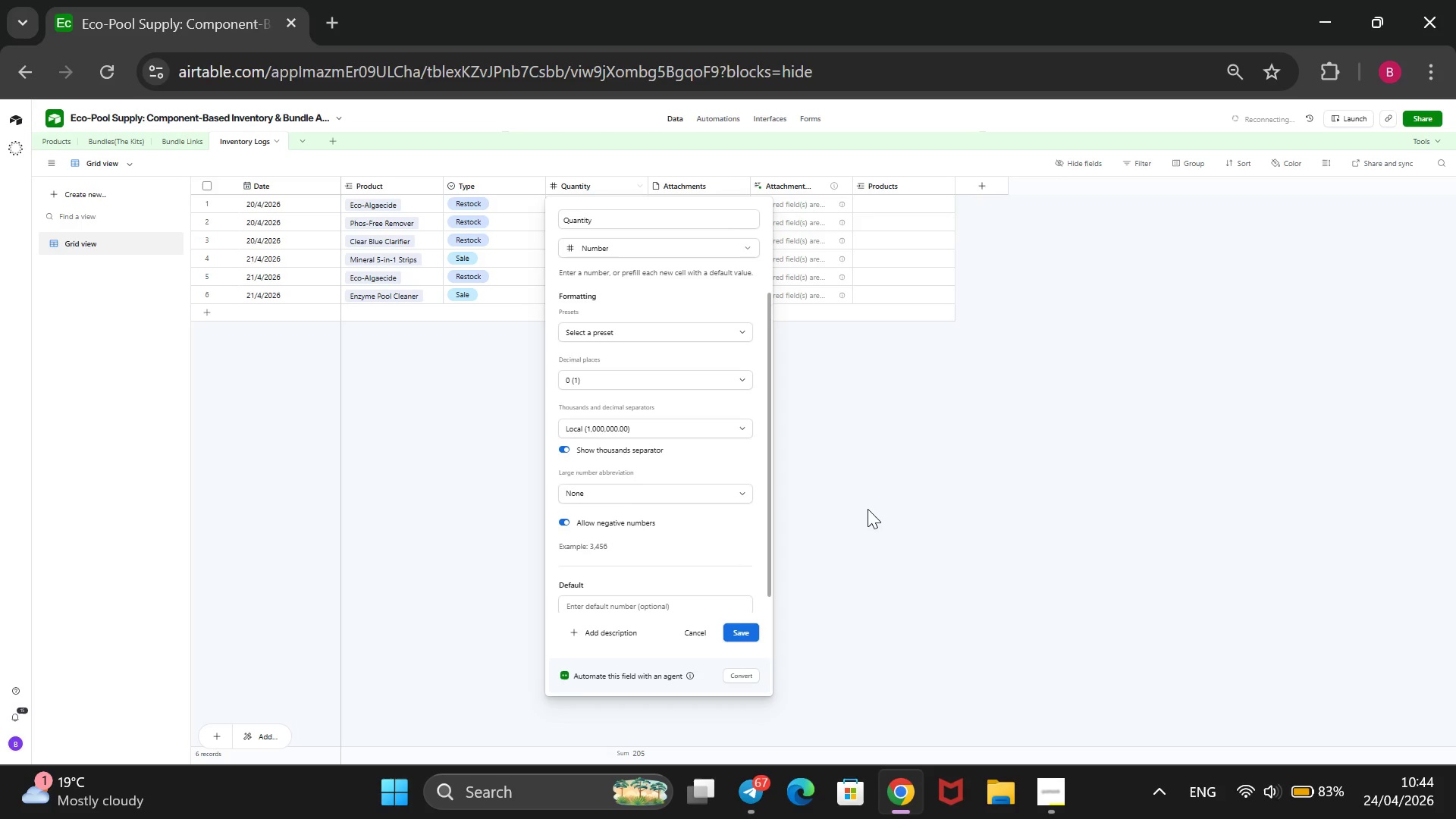 
left_click([630, 281])
 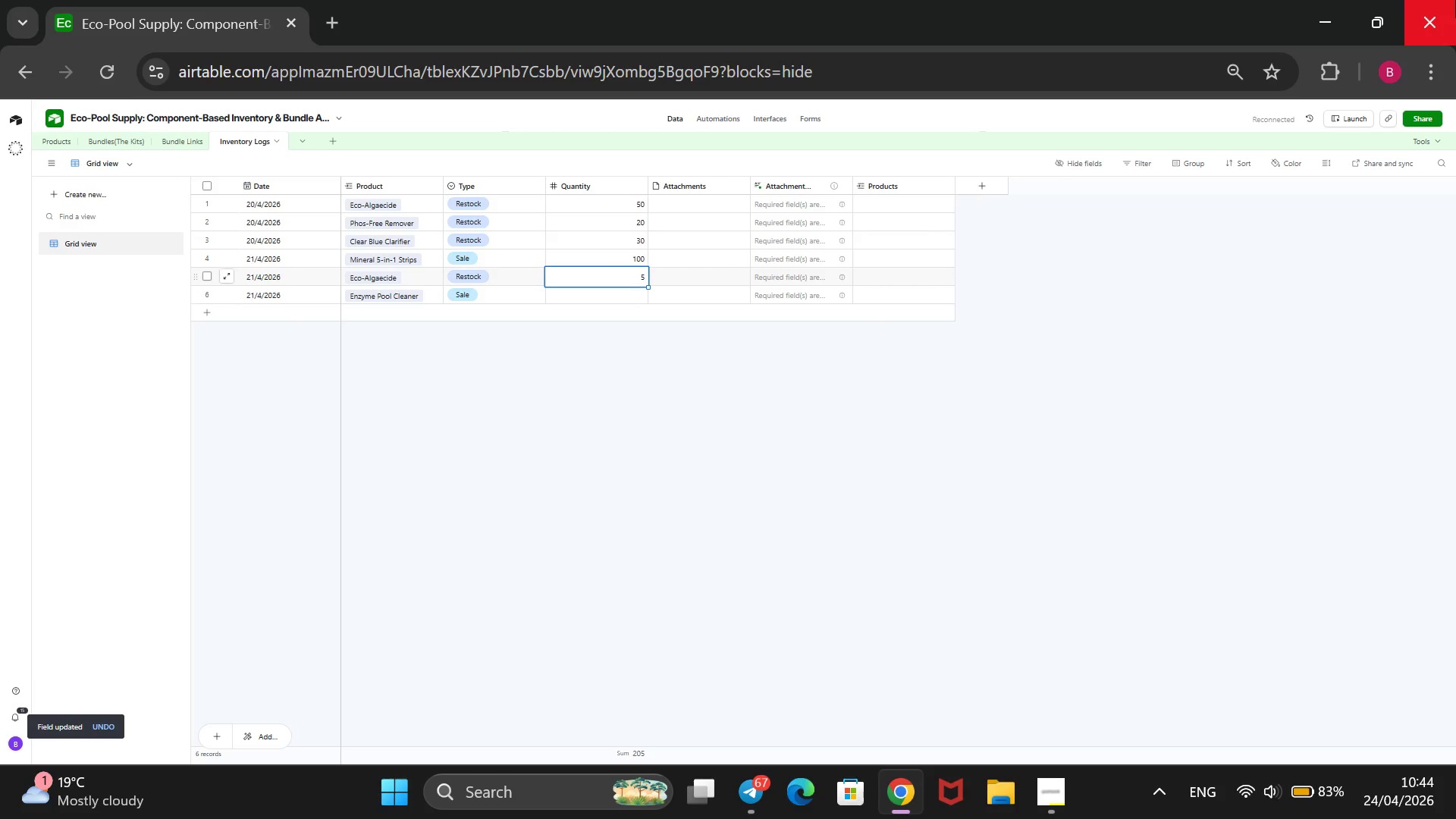 
key(Minus)
 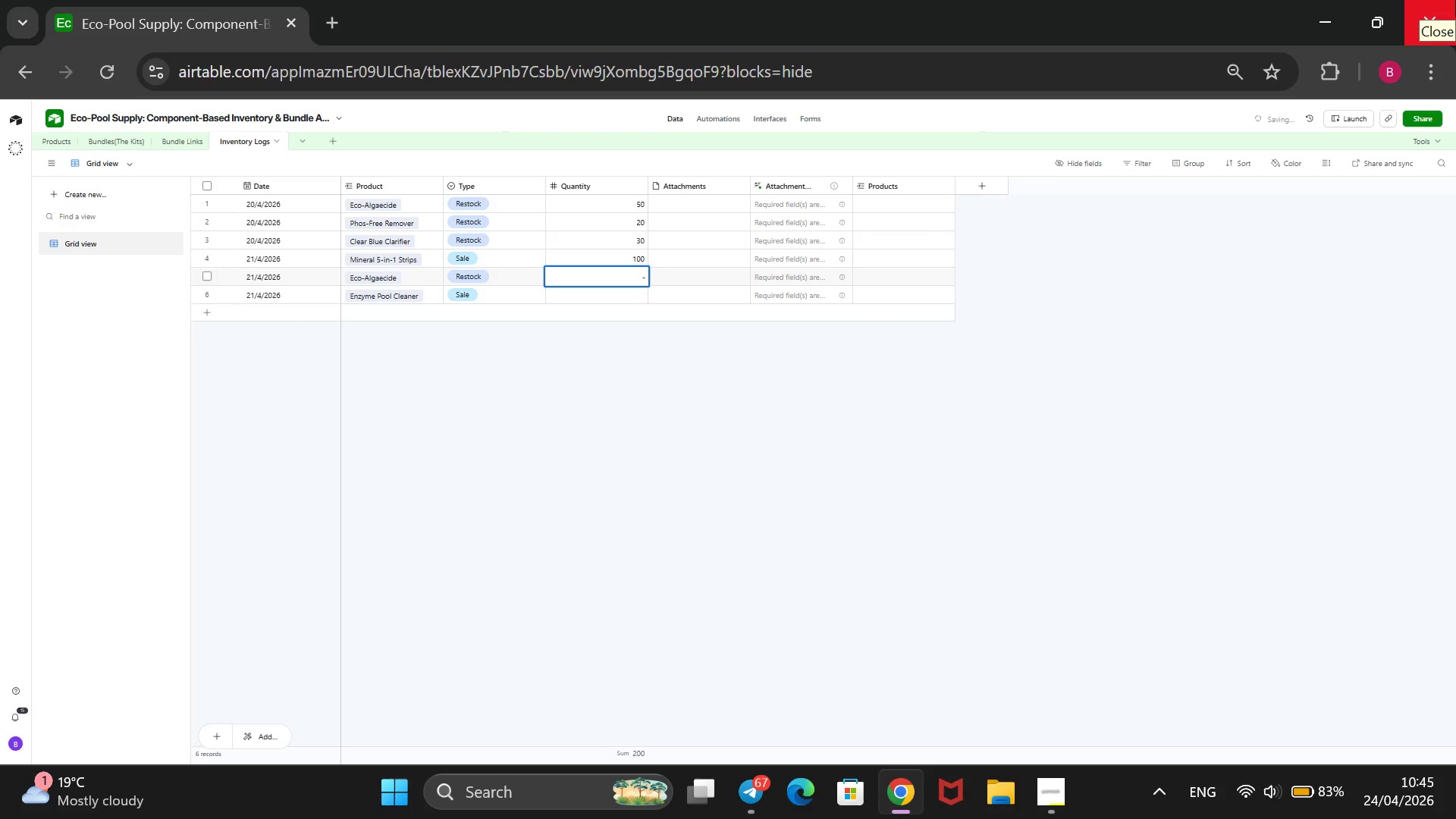 
key(5)
 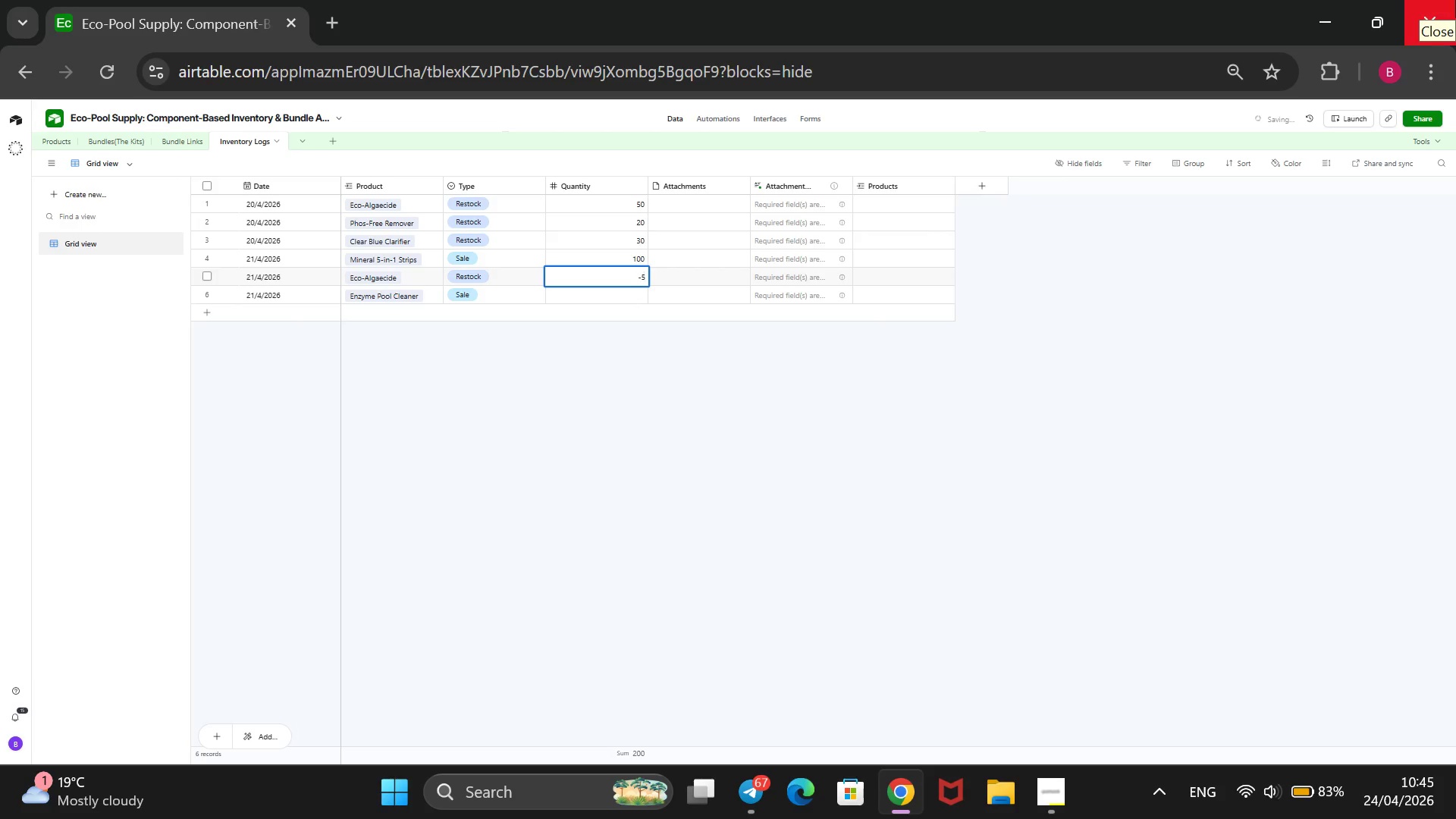 
key(ArrowDown)
 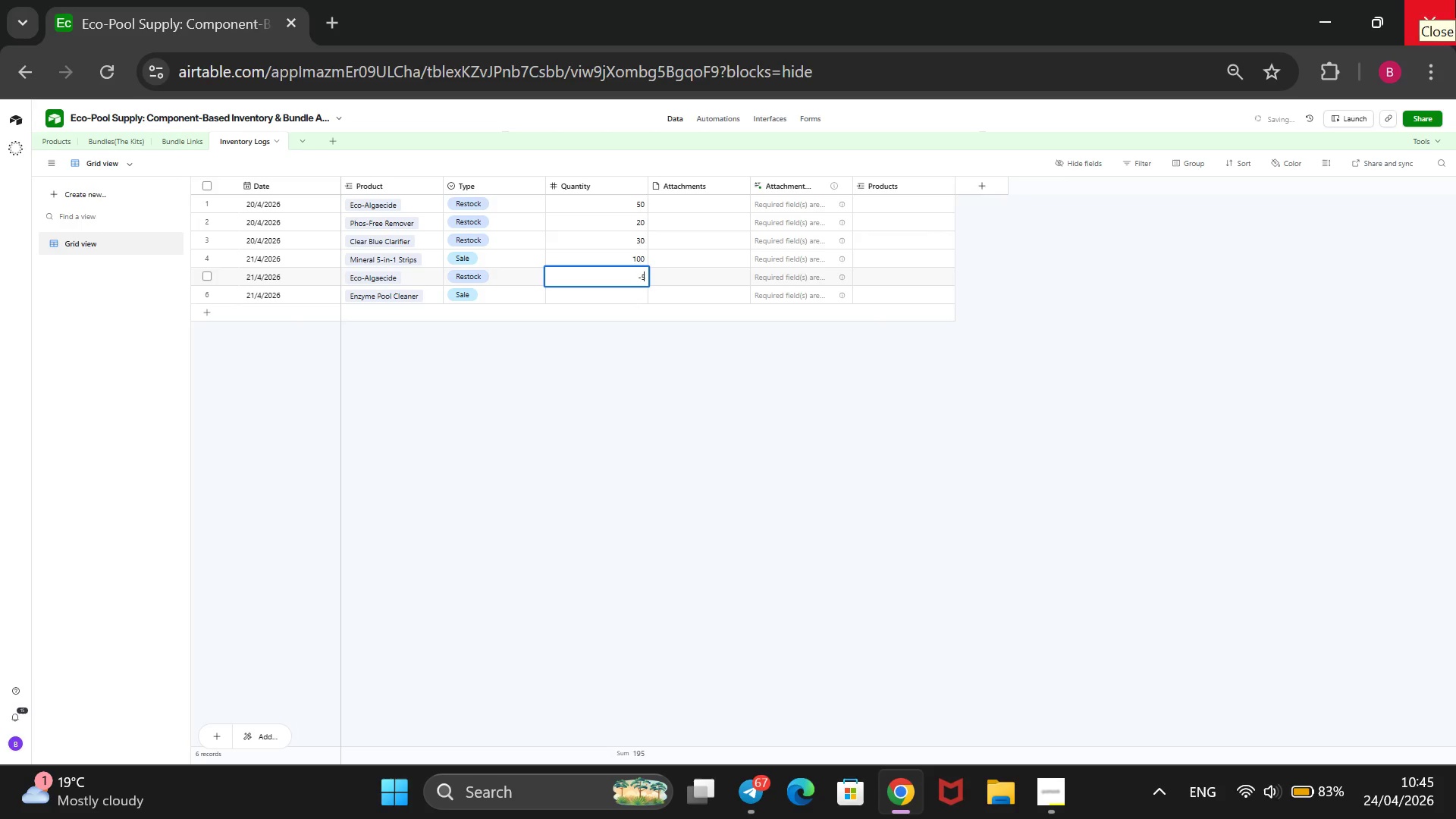 
key(Enter)
 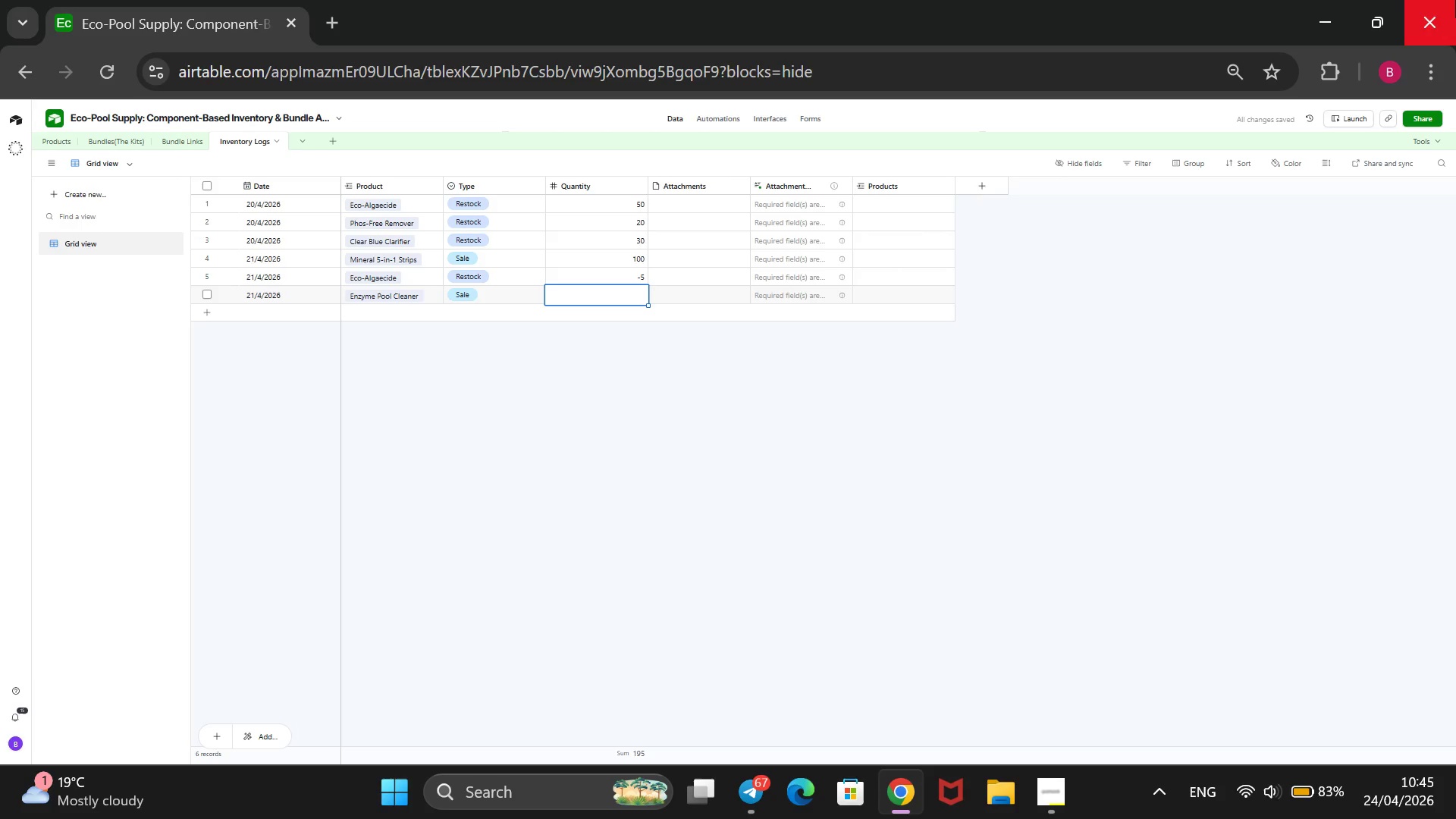 
type(15)
 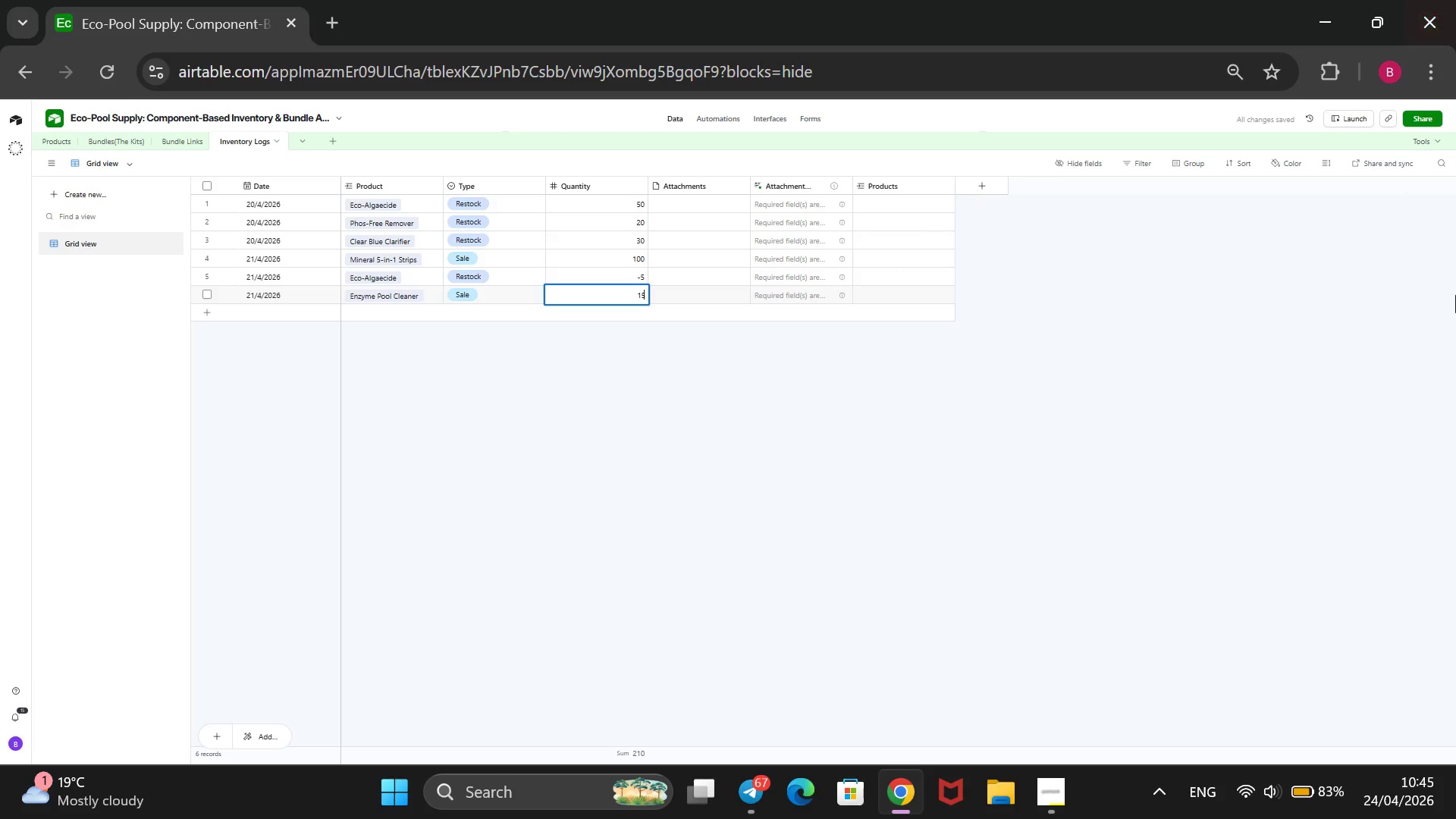 
wait(6.03)
 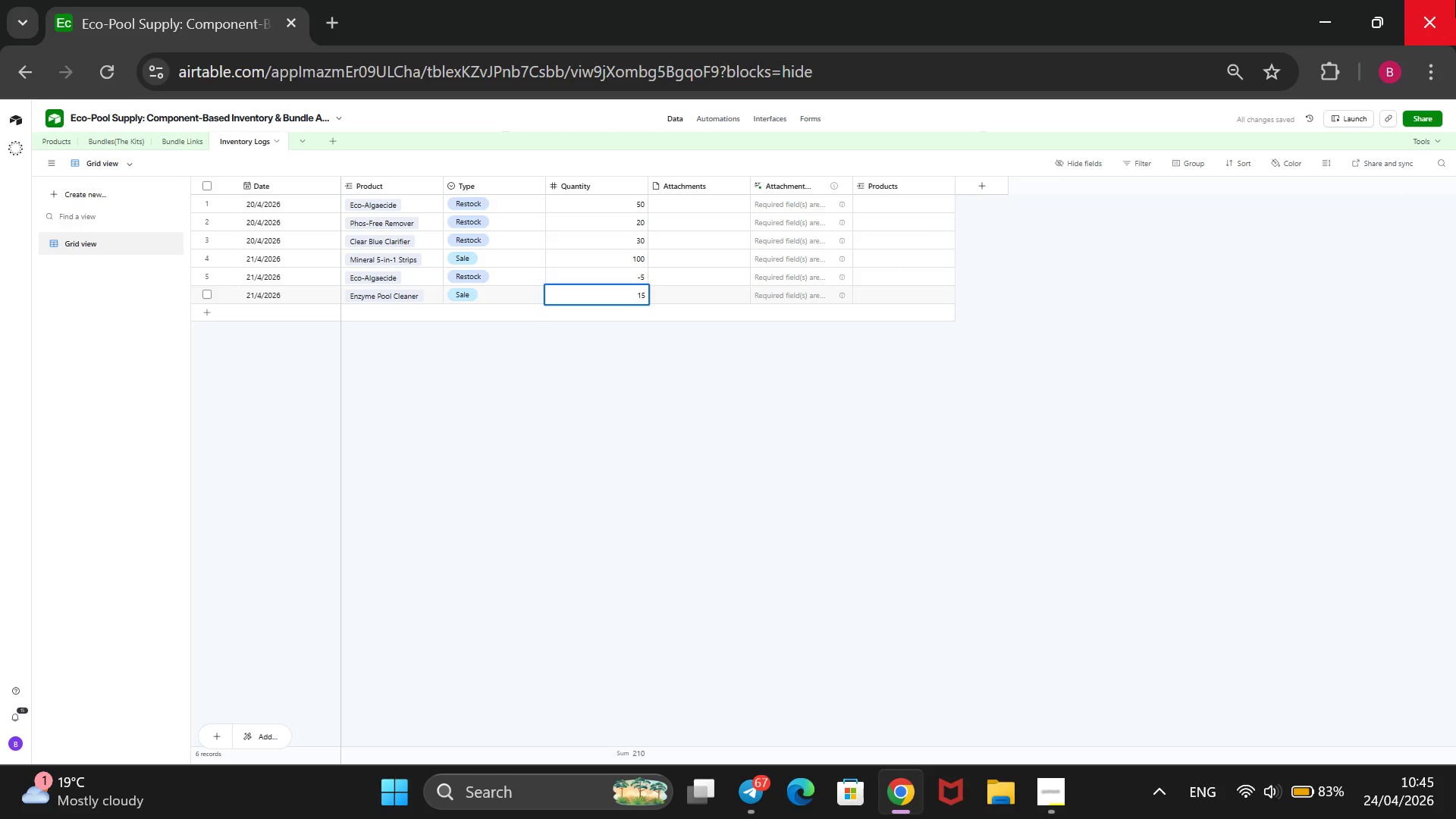 
left_click([804, 456])
 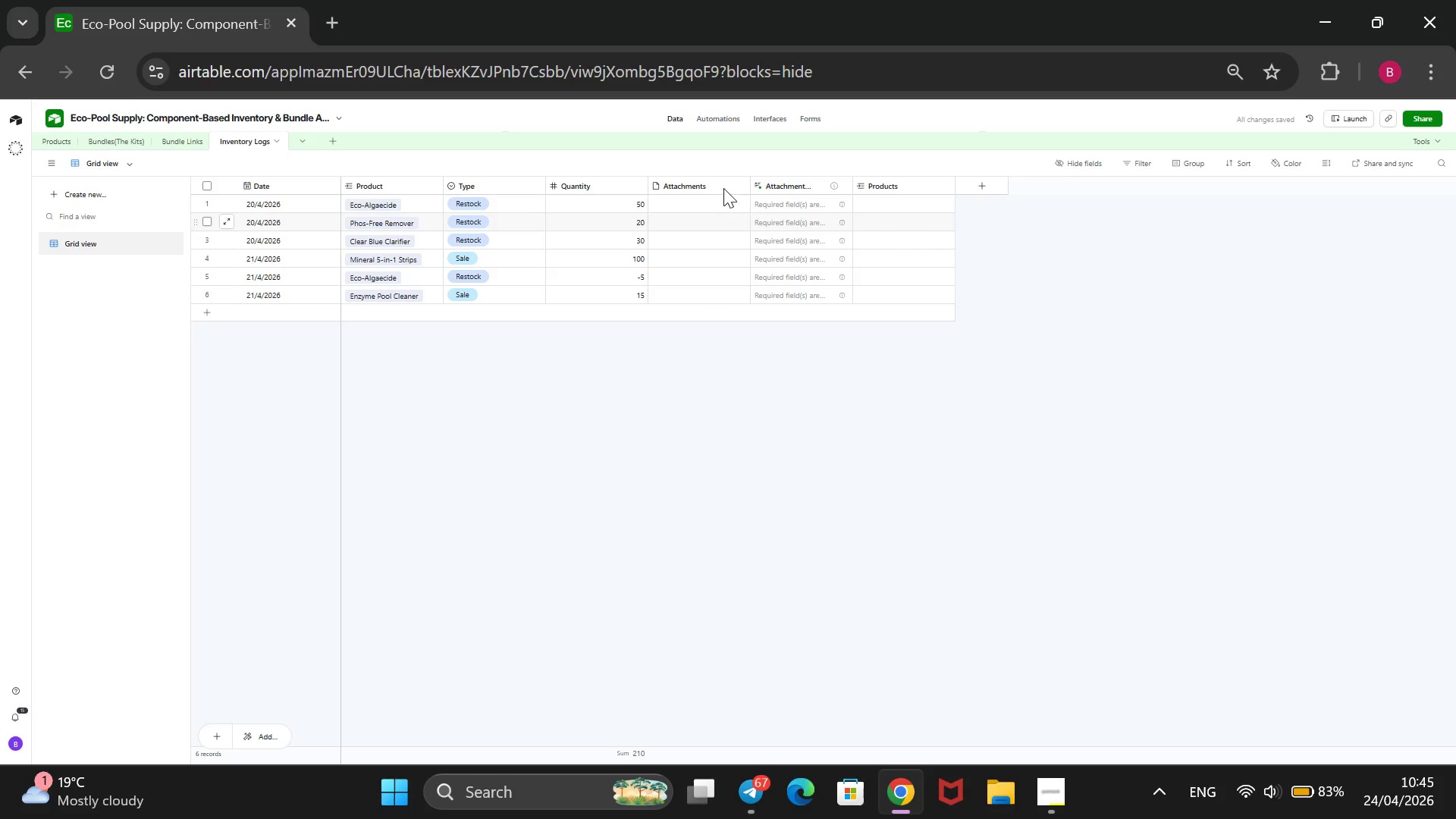 
right_click([721, 187])
 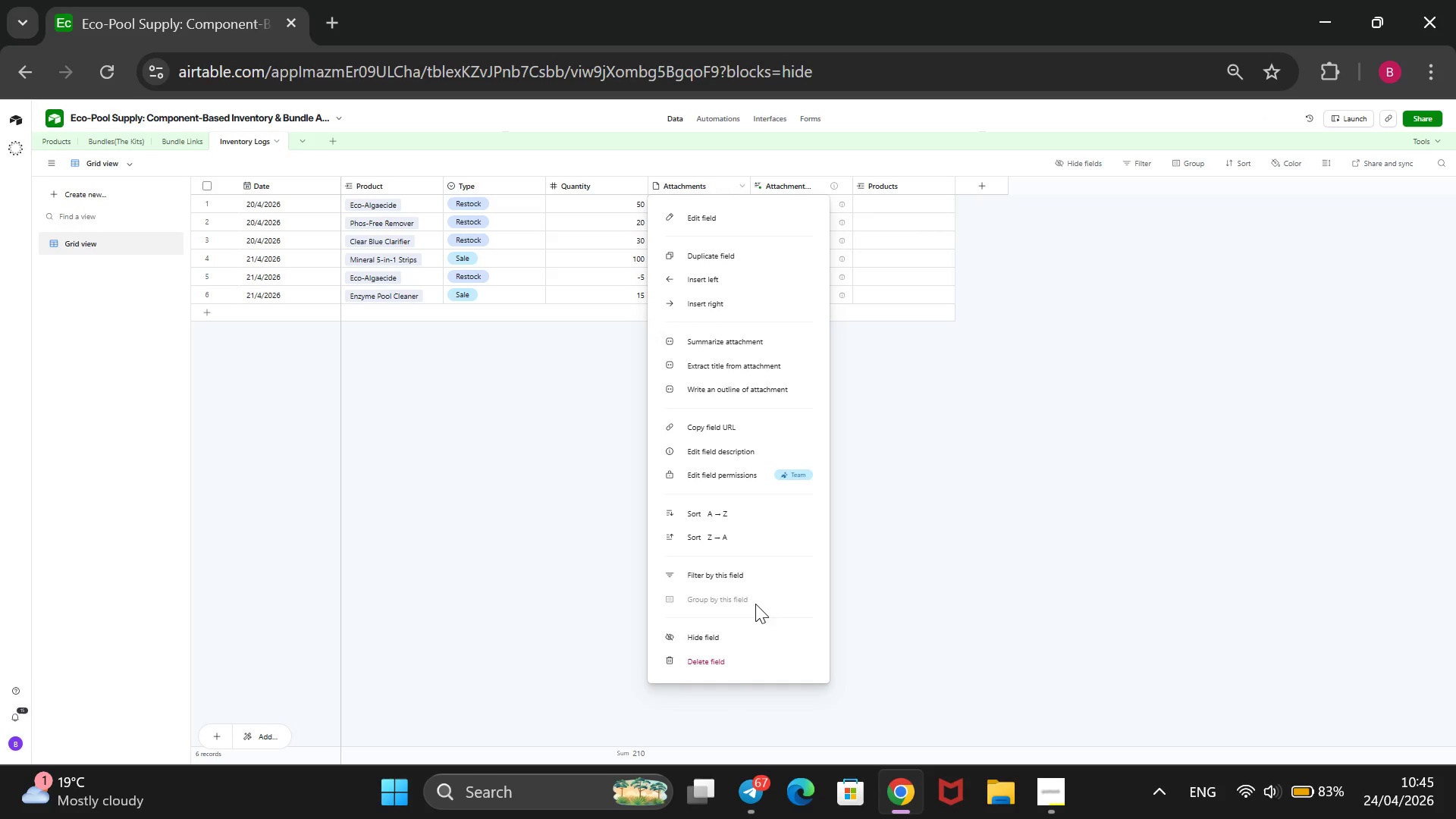 
left_click([761, 659])
 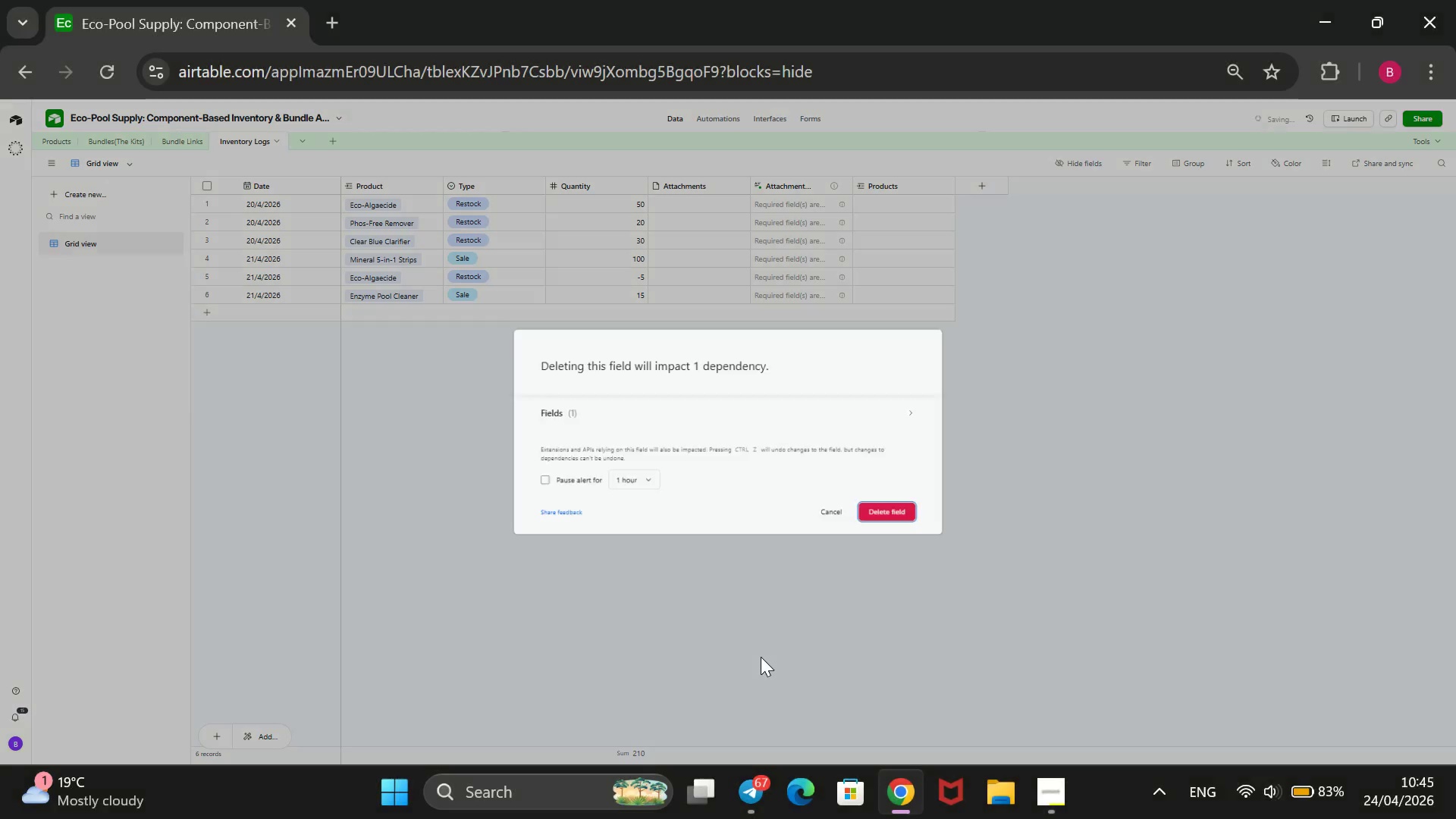 
wait(5.61)
 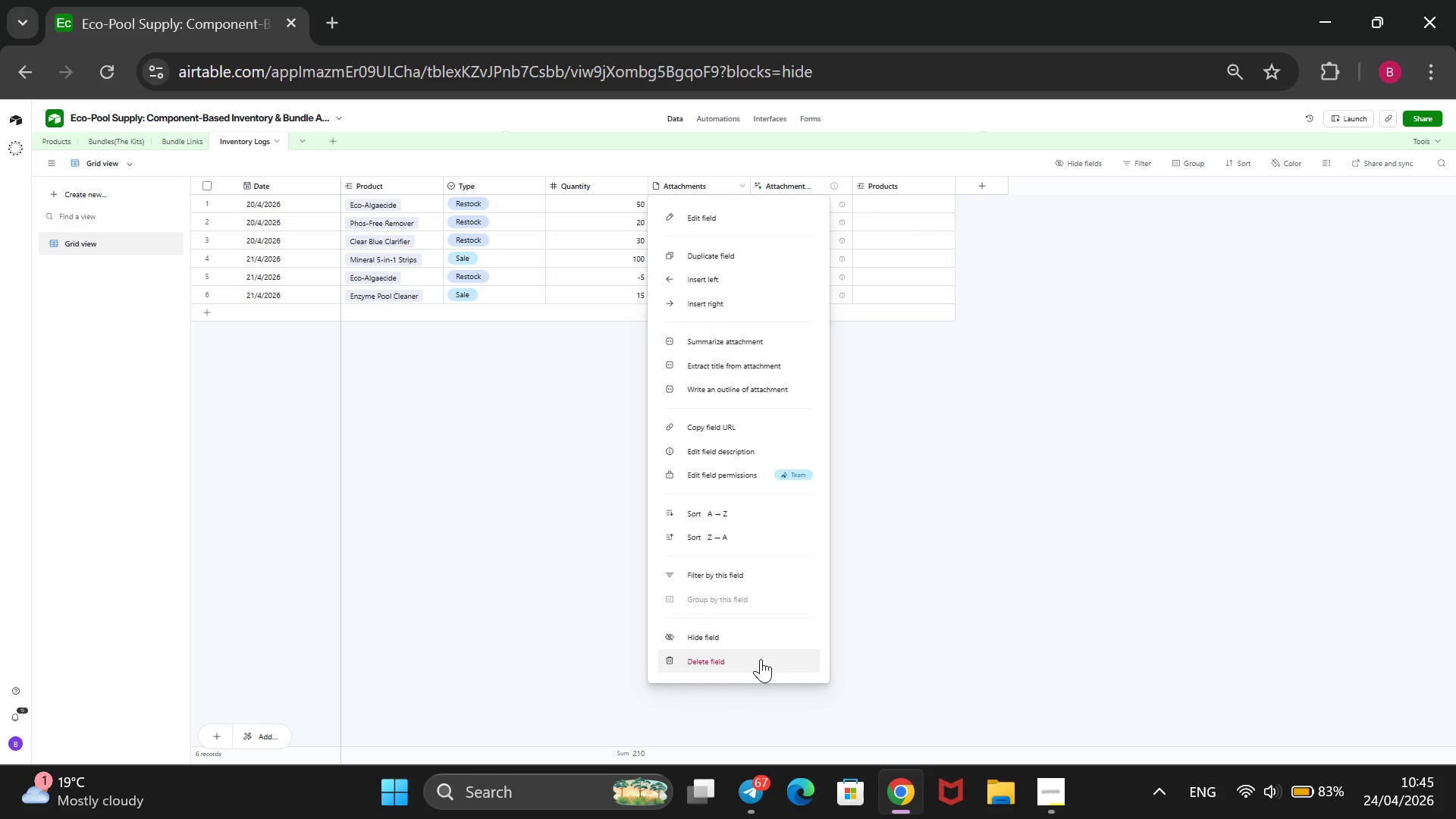 
left_click([901, 513])
 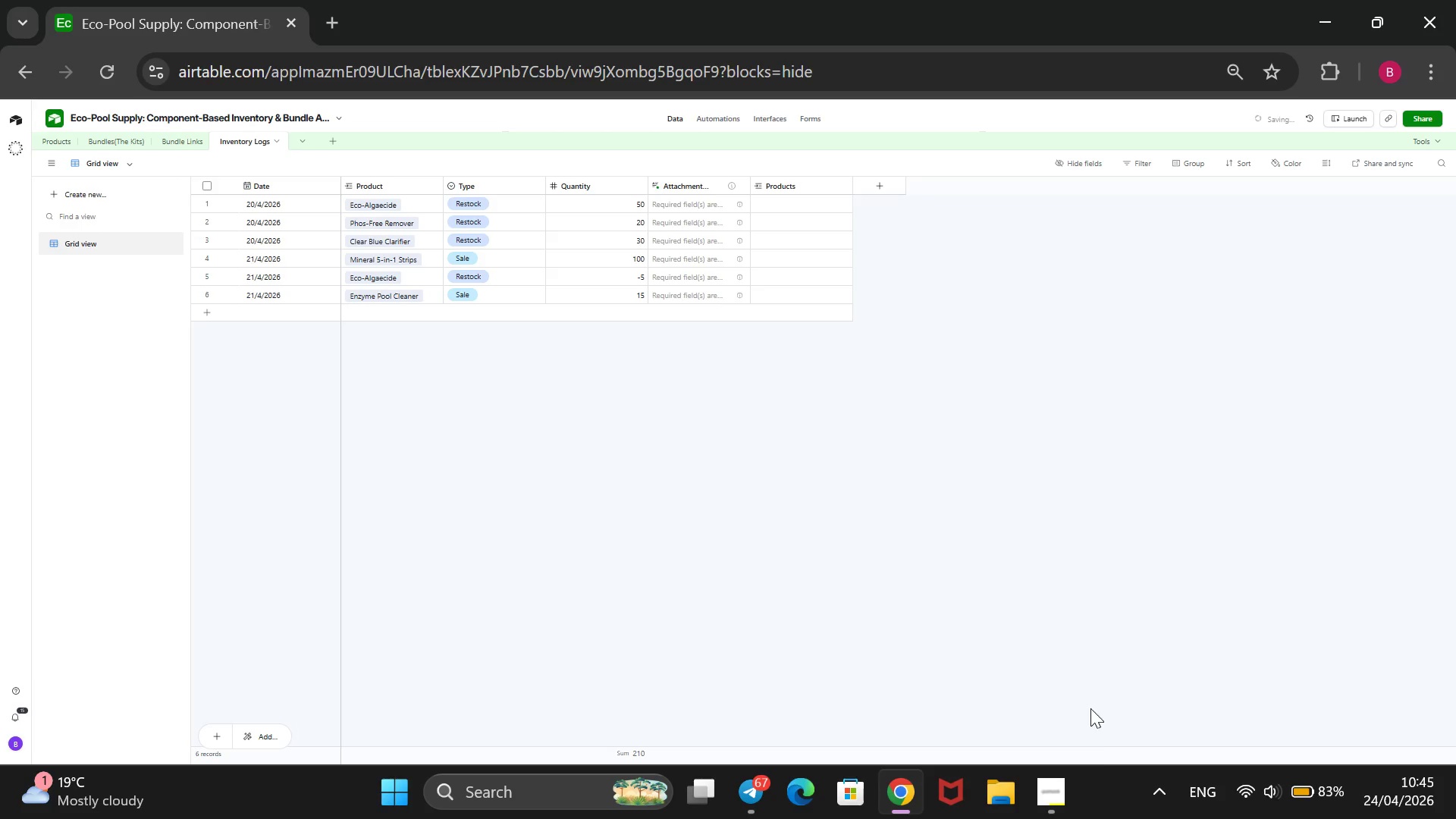 
left_click([1063, 802])